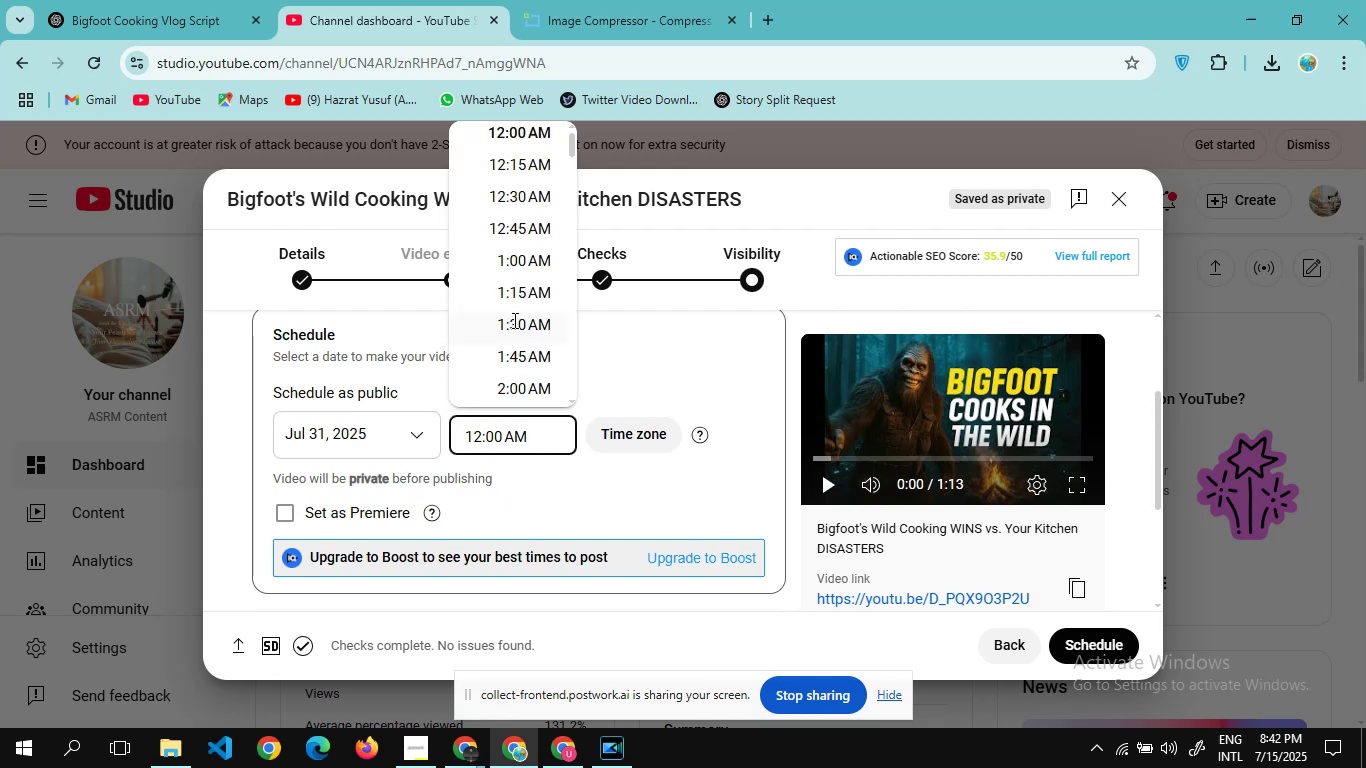 
scroll: coordinate [513, 320], scroll_direction: down, amount: 1.0
 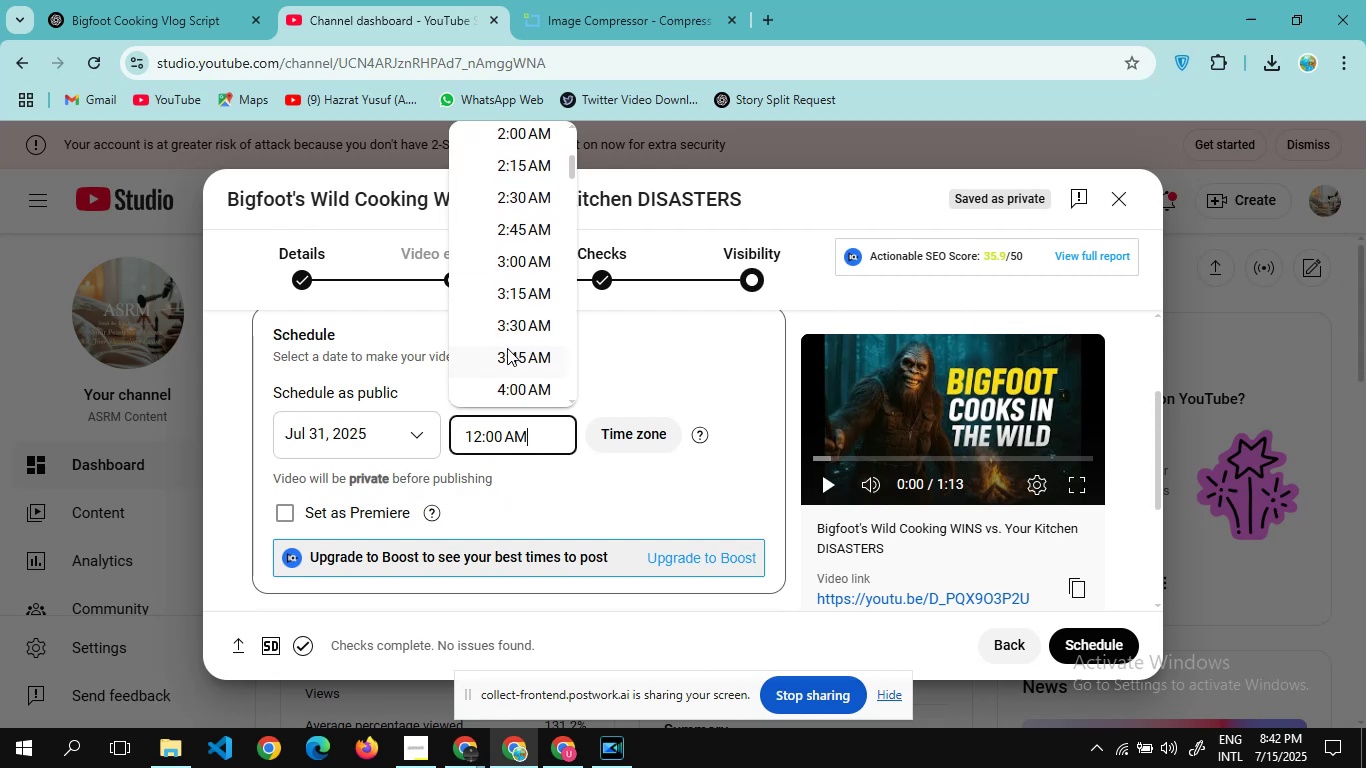 
left_click([507, 329])
 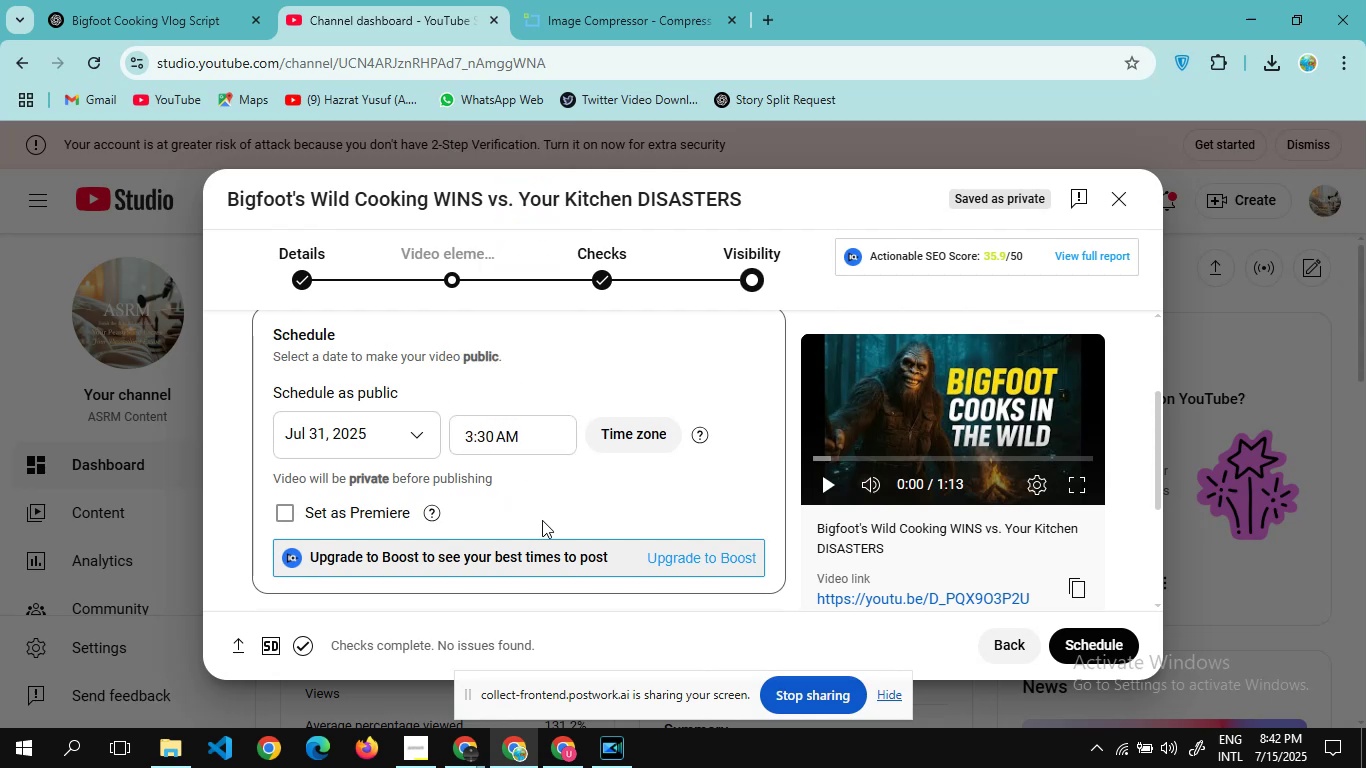 
scroll: coordinate [542, 520], scroll_direction: down, amount: 2.0
 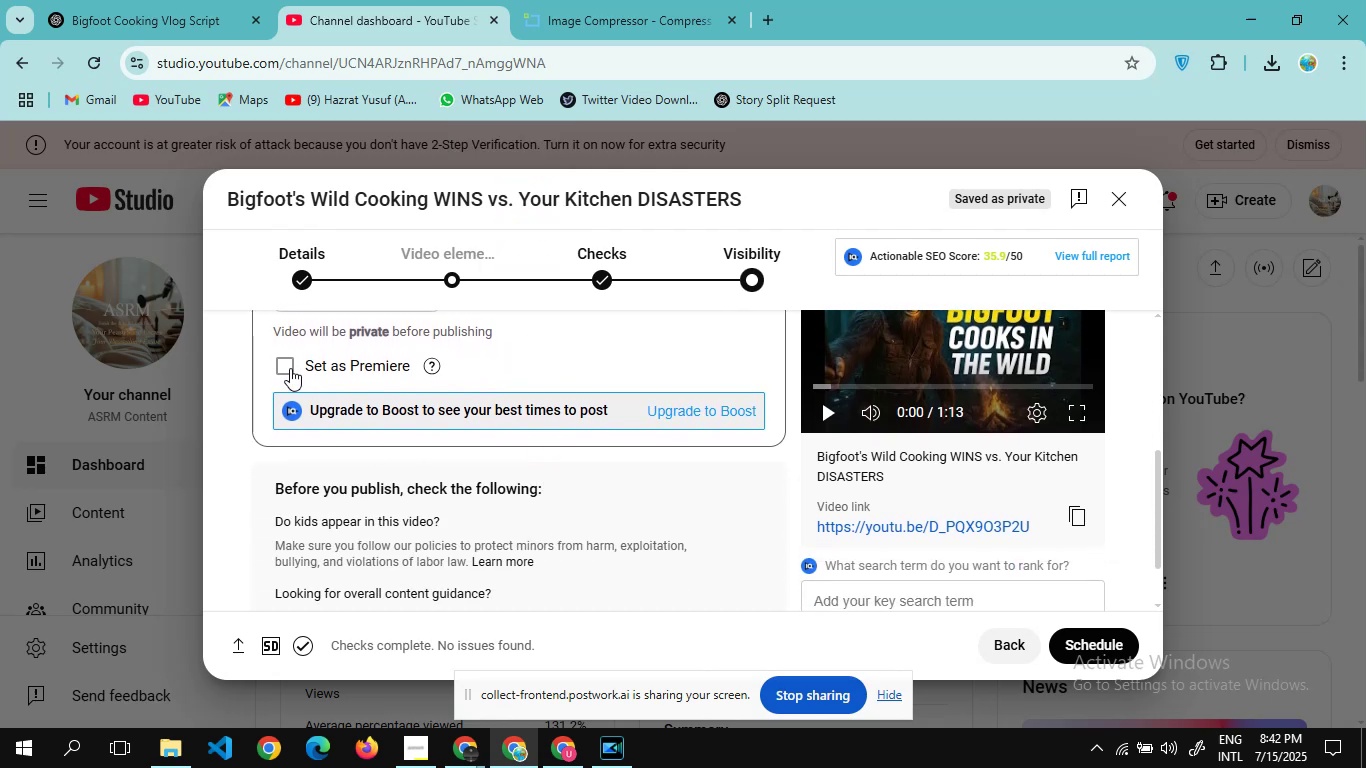 
left_click([290, 368])
 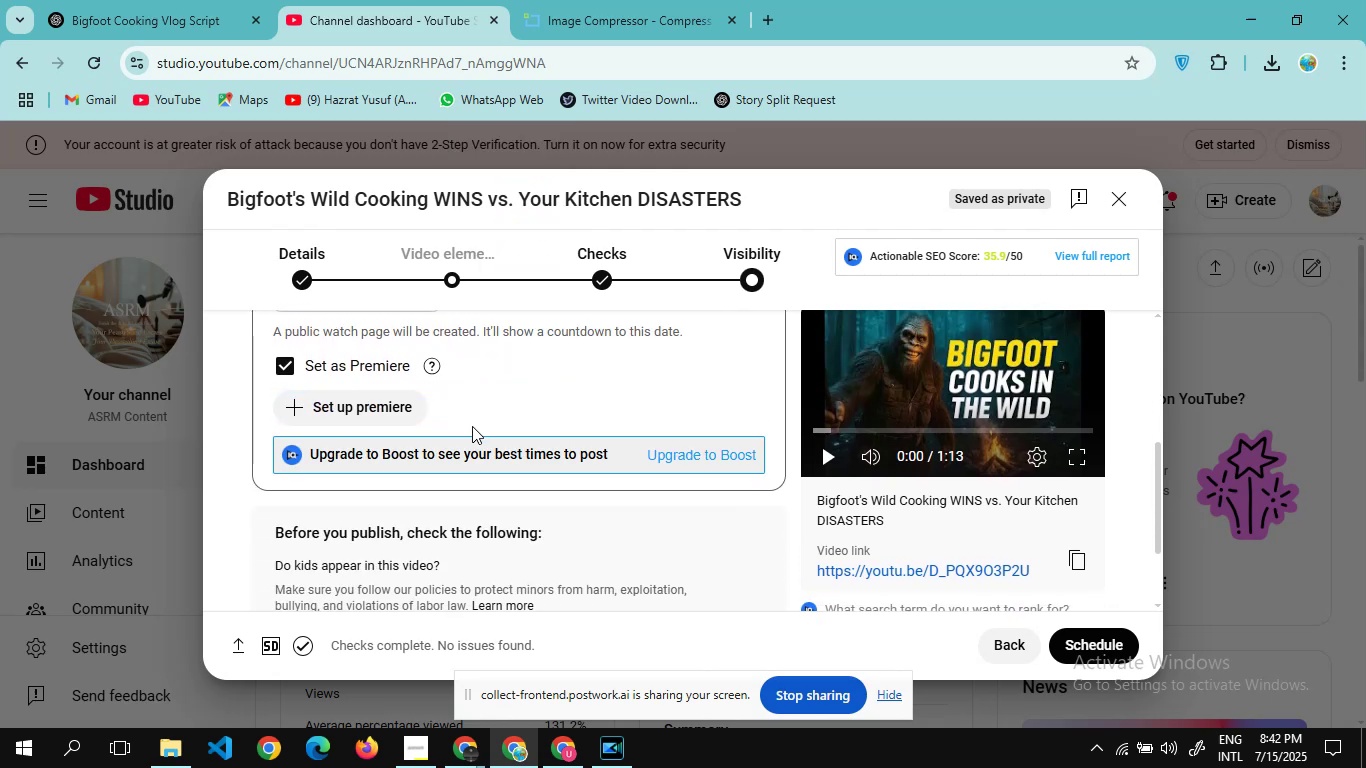 
scroll: coordinate [472, 426], scroll_direction: up, amount: 4.0
 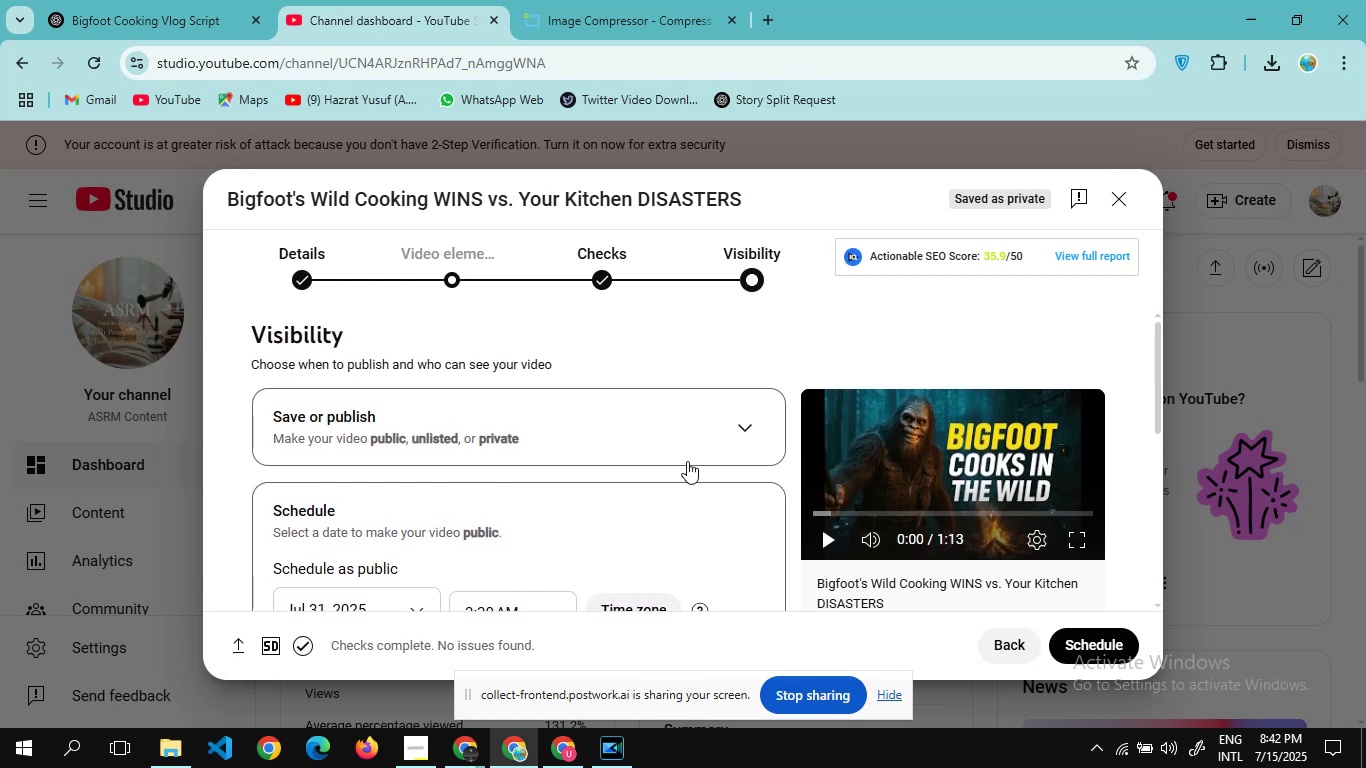 
scroll: coordinate [687, 461], scroll_direction: down, amount: 7.0
 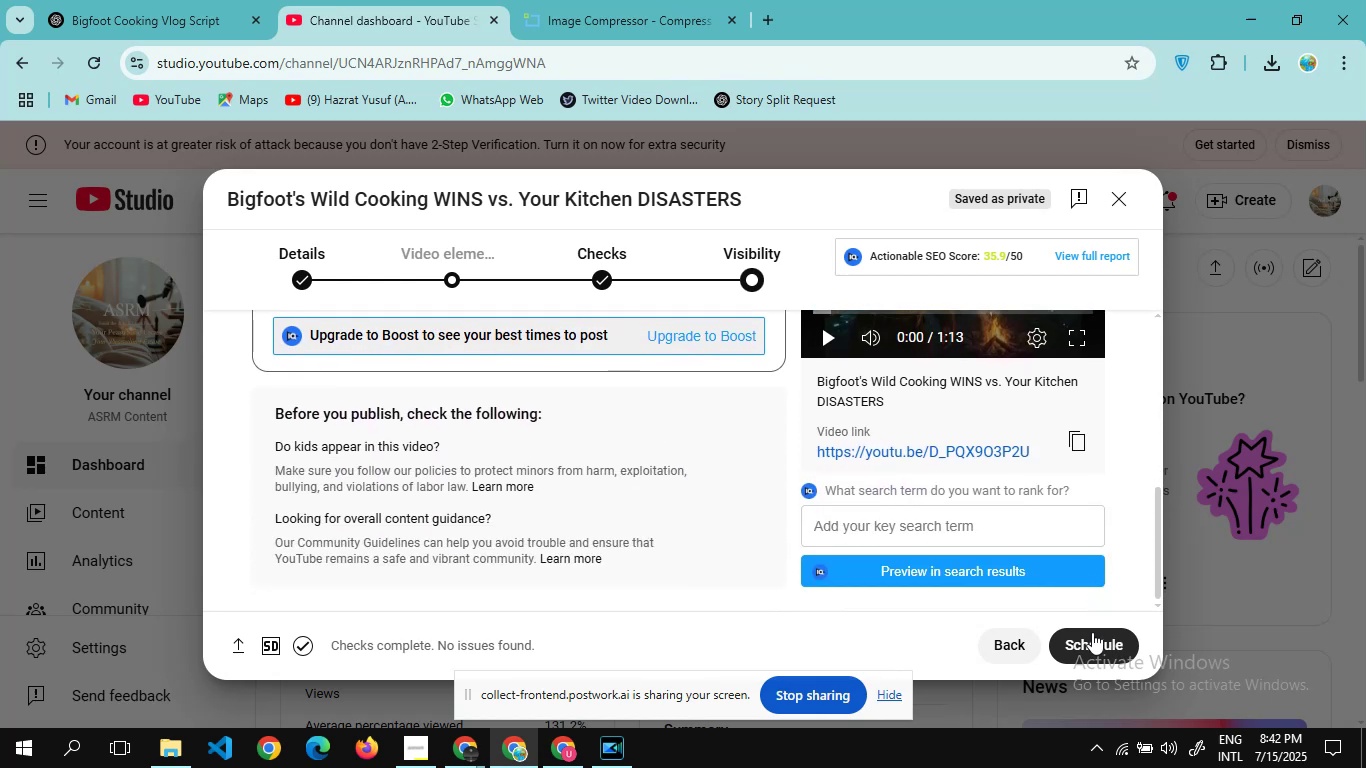 
left_click([1090, 638])
 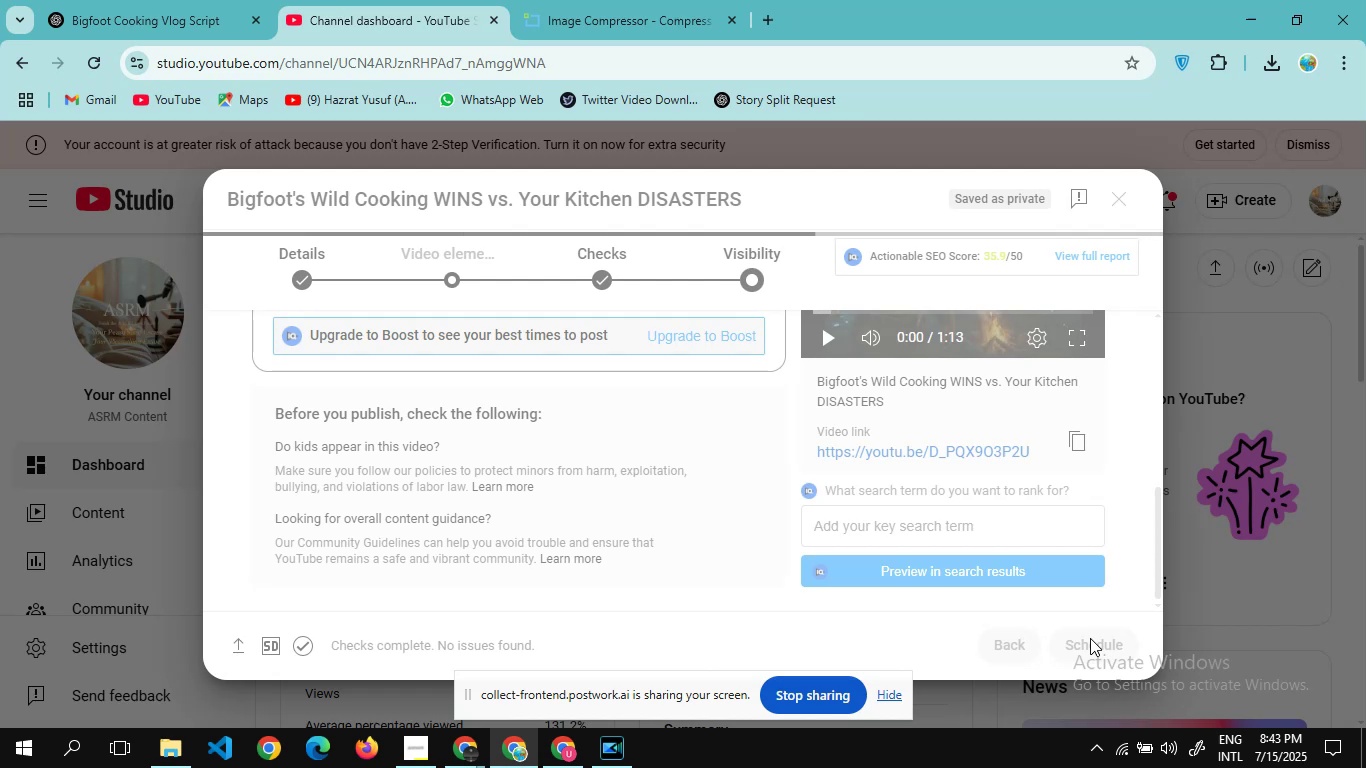 
wait(10.7)
 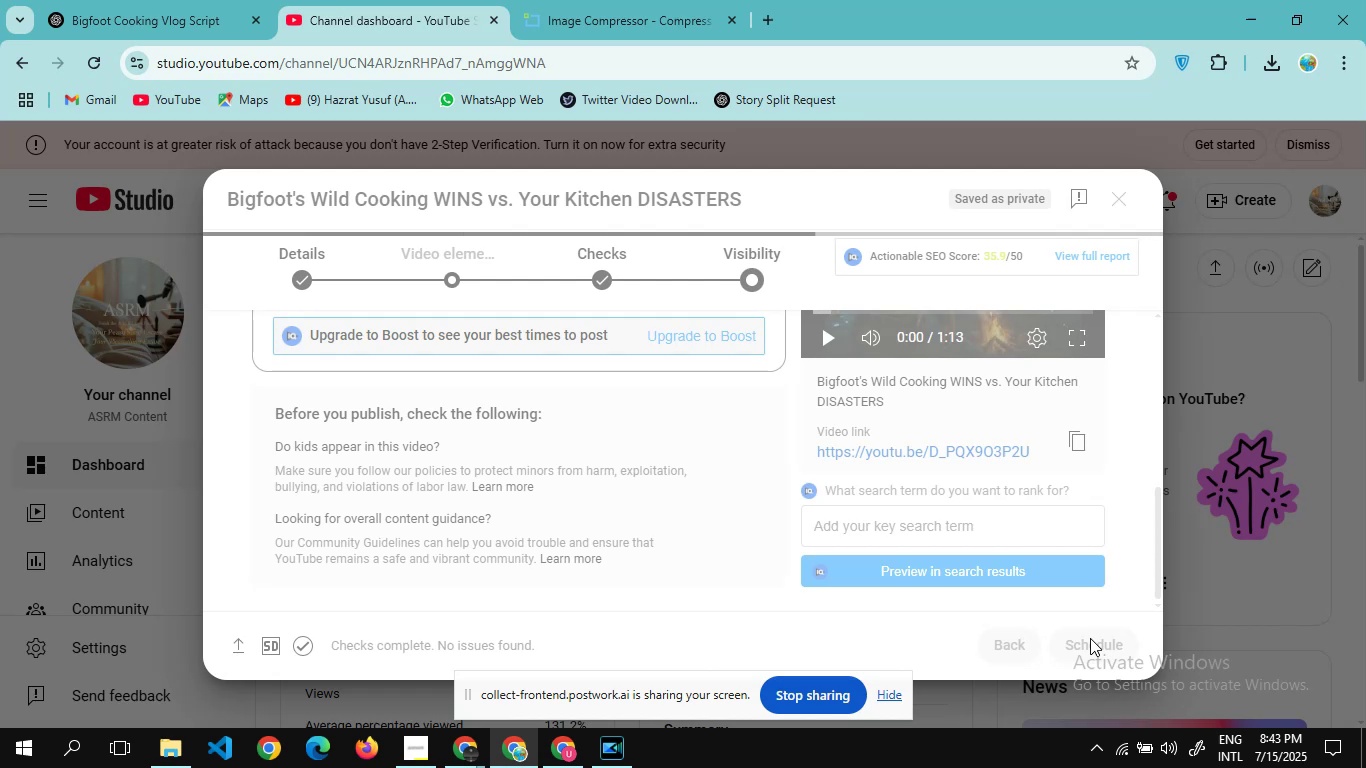 
left_click([886, 637])
 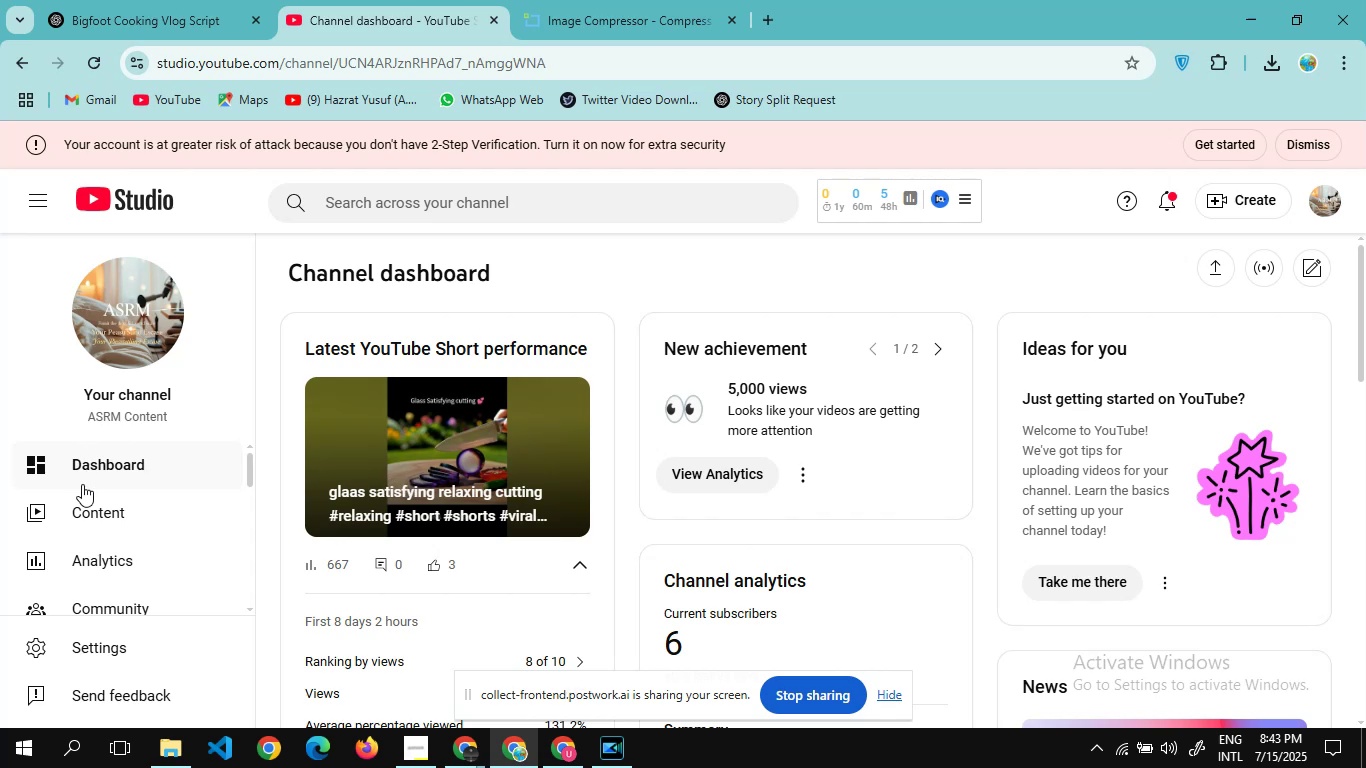 
left_click([88, 512])
 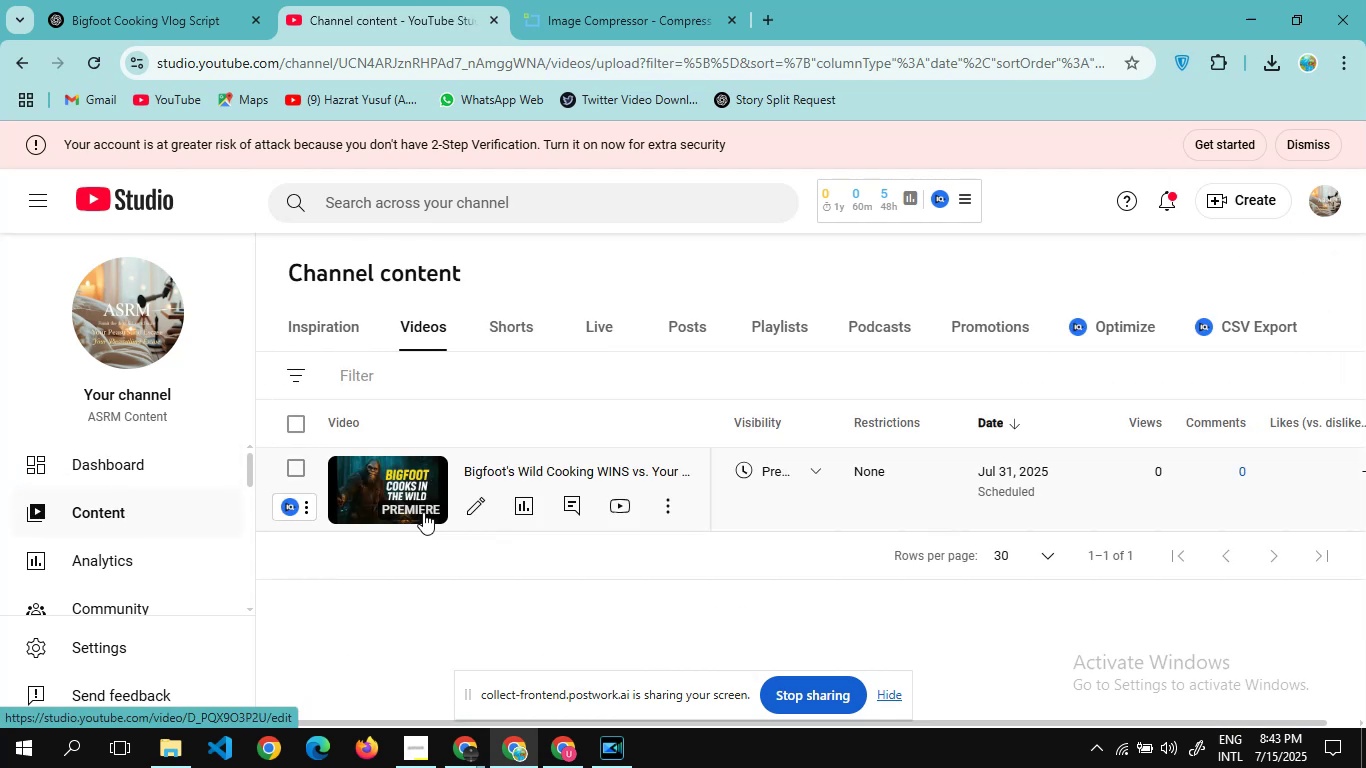 
wait(5.52)
 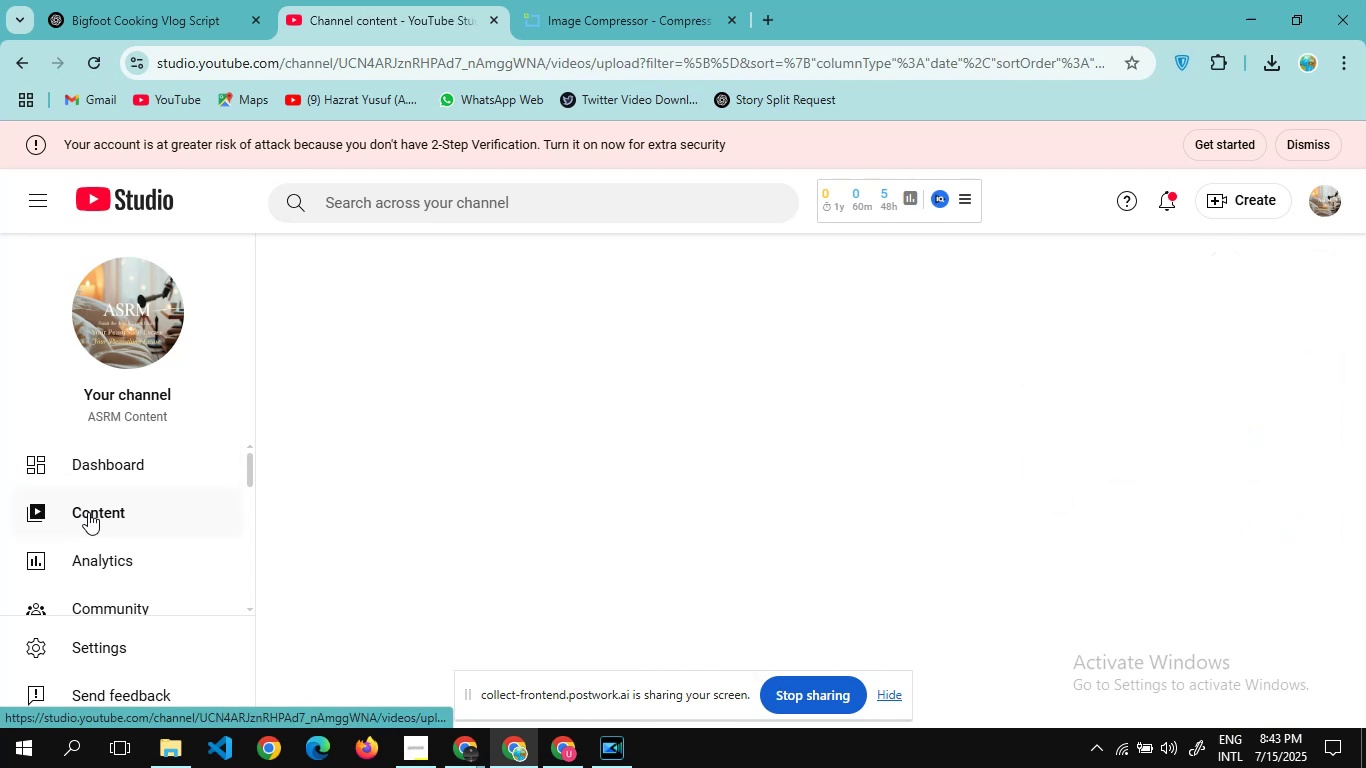 
scroll: coordinate [741, 517], scroll_direction: none, amount: 0.0
 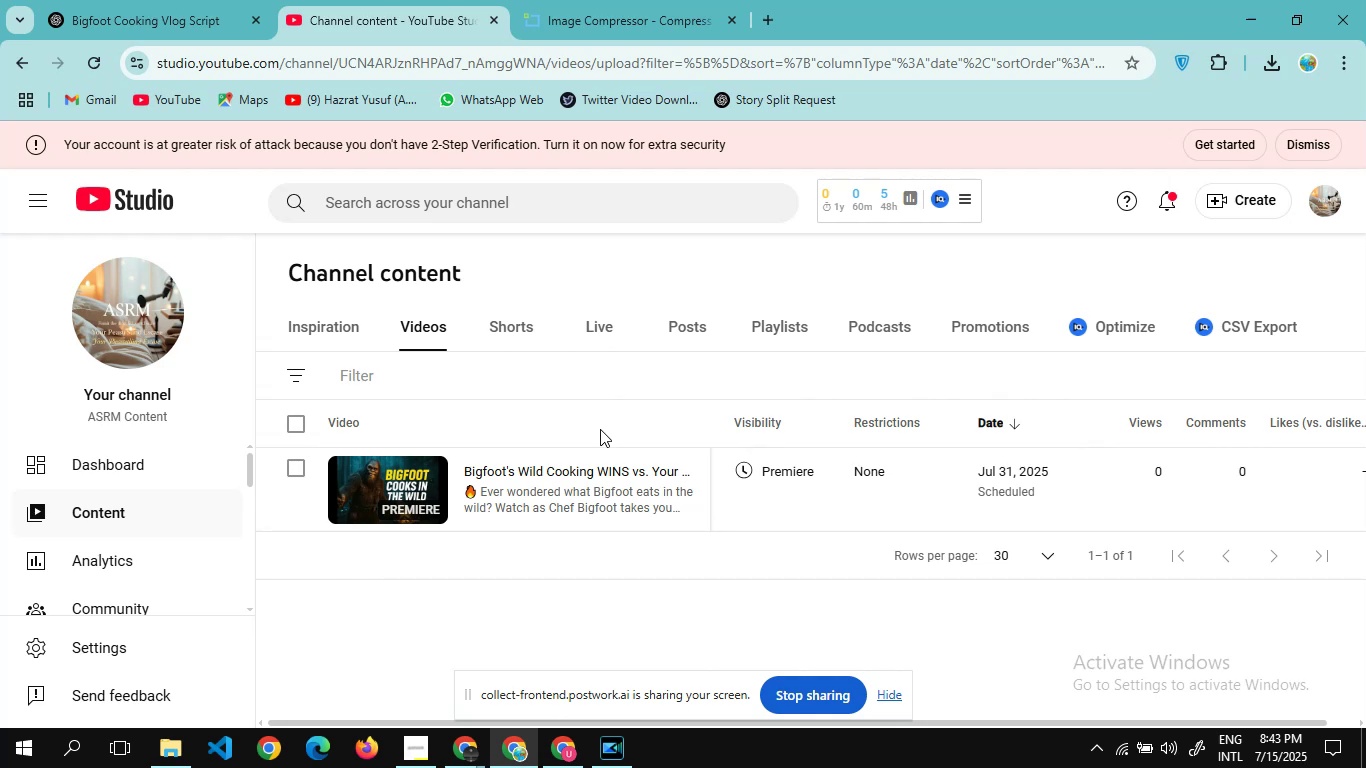 
scroll: coordinate [562, 472], scroll_direction: up, amount: 3.0
 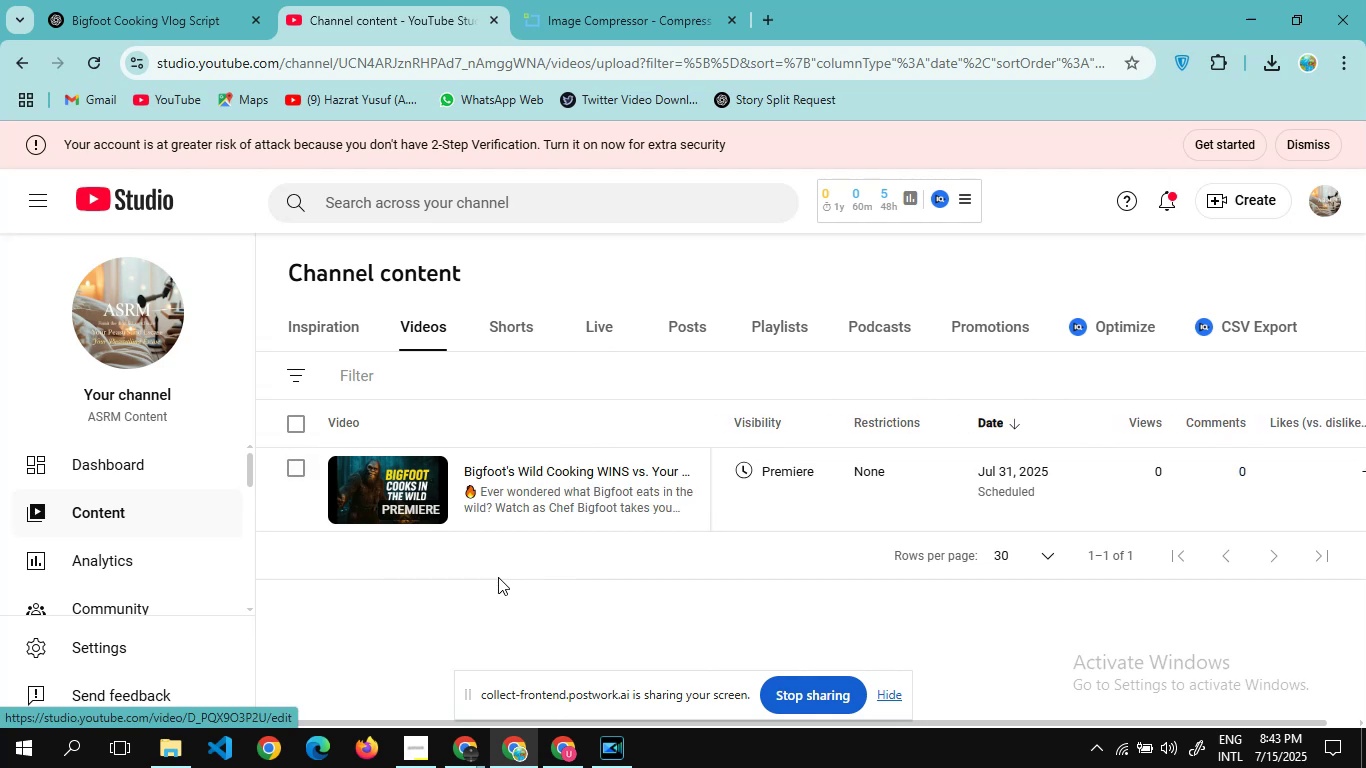 
scroll: coordinate [498, 577], scroll_direction: down, amount: 1.0
 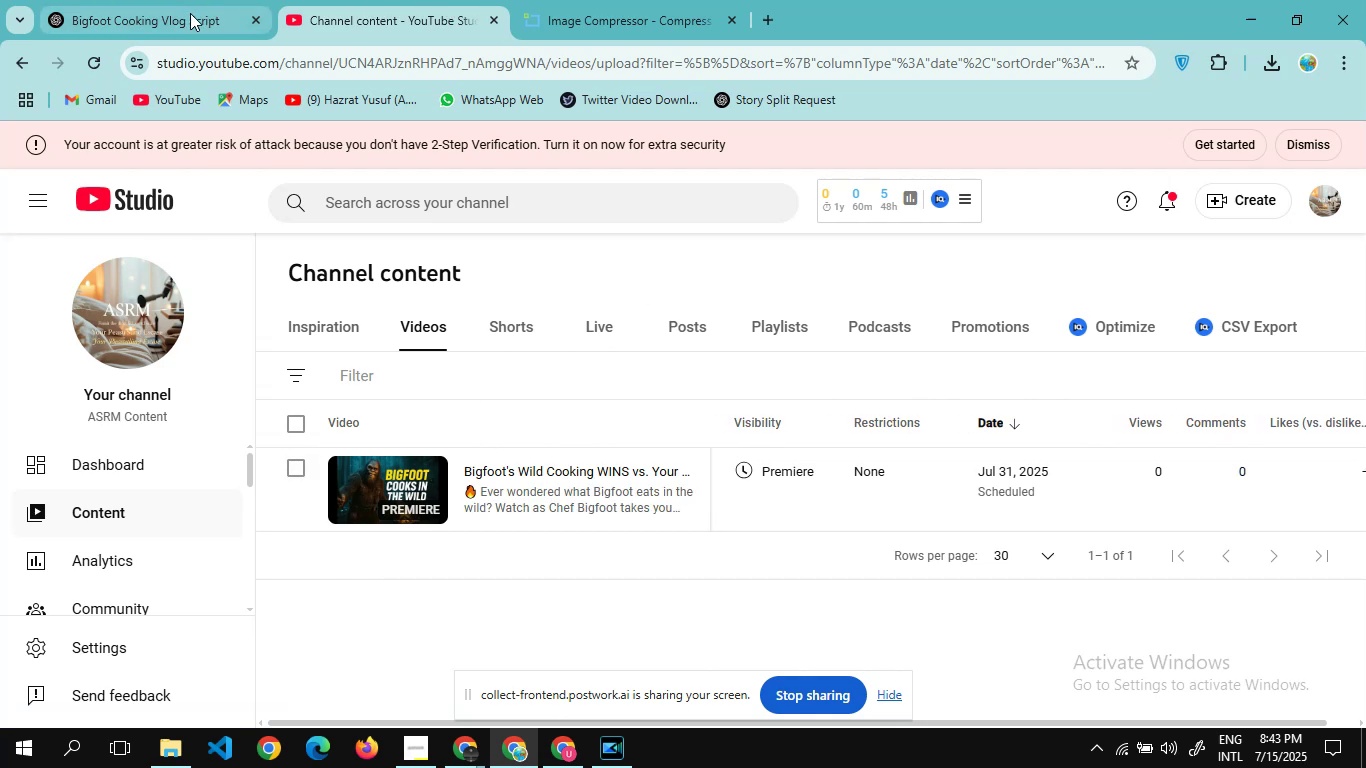 
wait(5.07)
 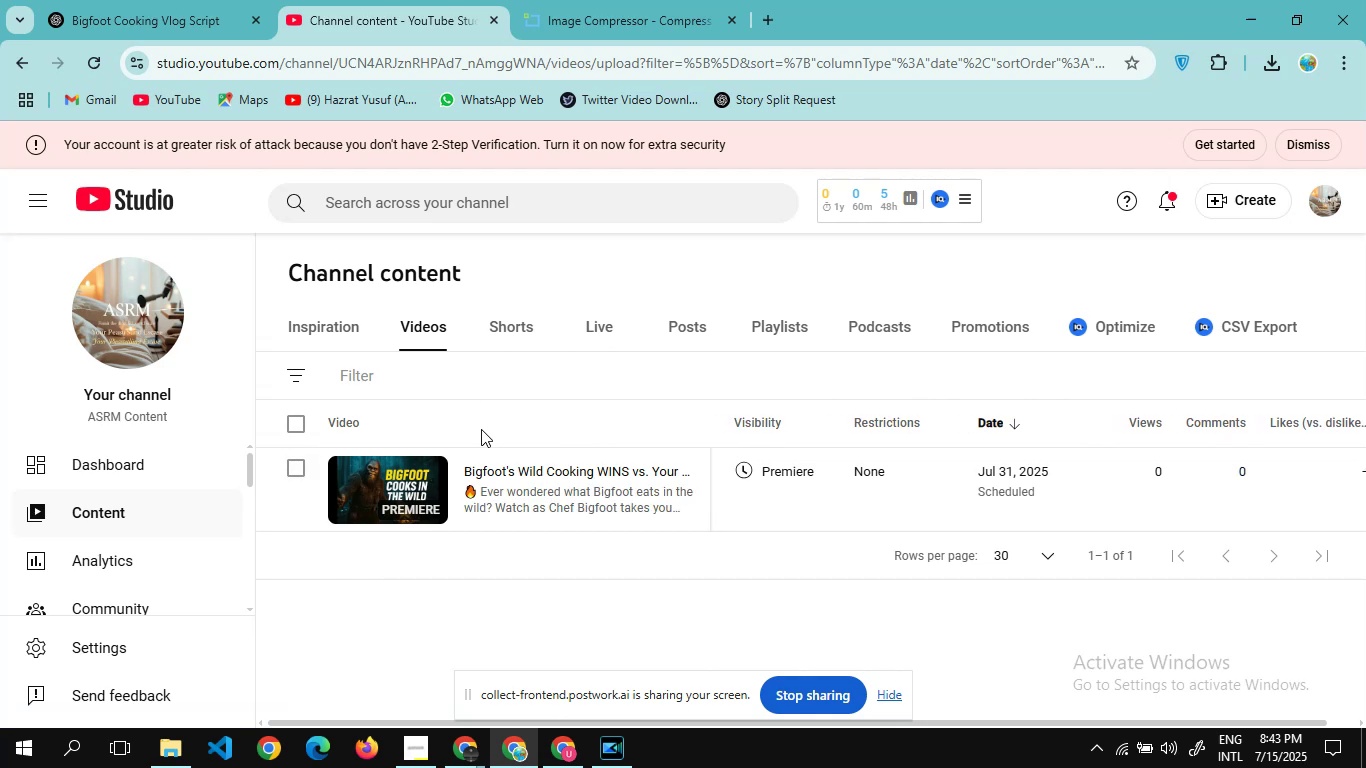 
left_click([163, 4])
 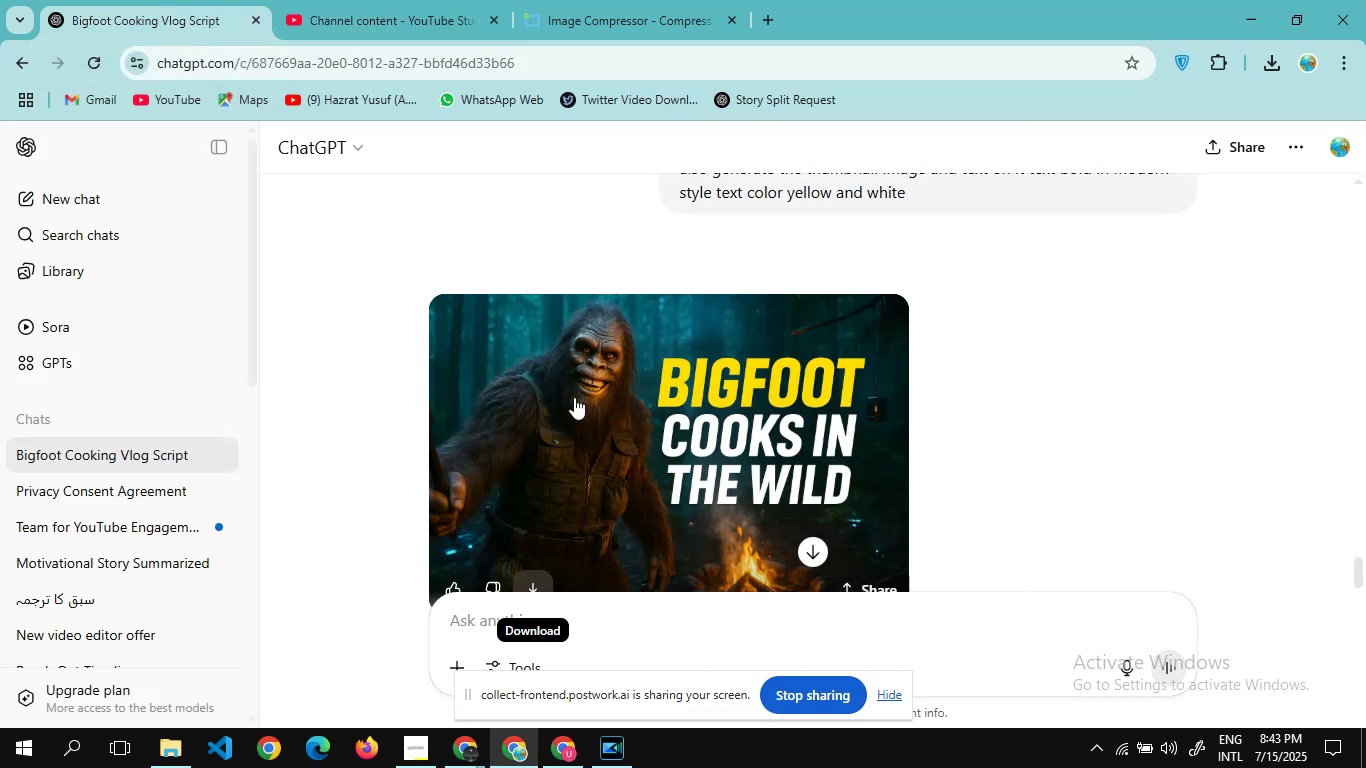 
scroll: coordinate [574, 397], scroll_direction: down, amount: 3.0
 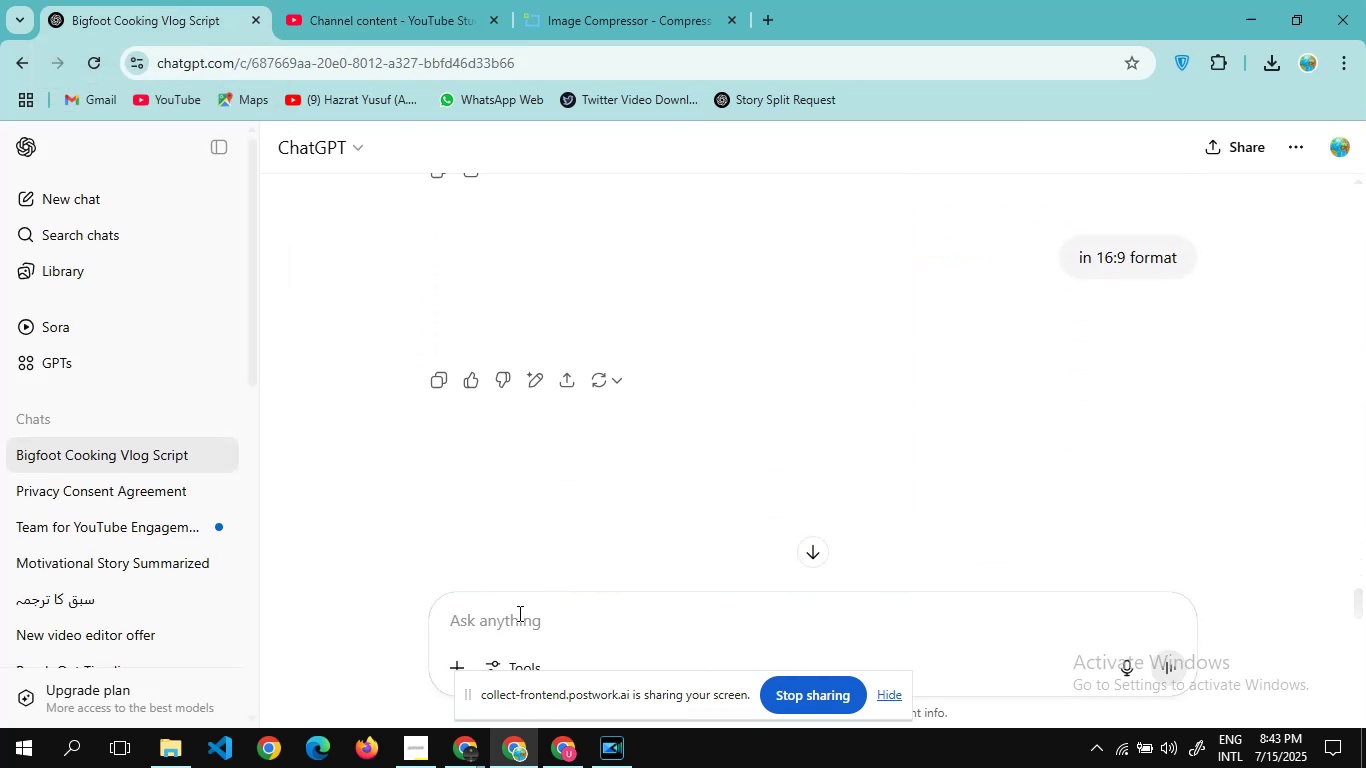 
double_click([518, 613])
 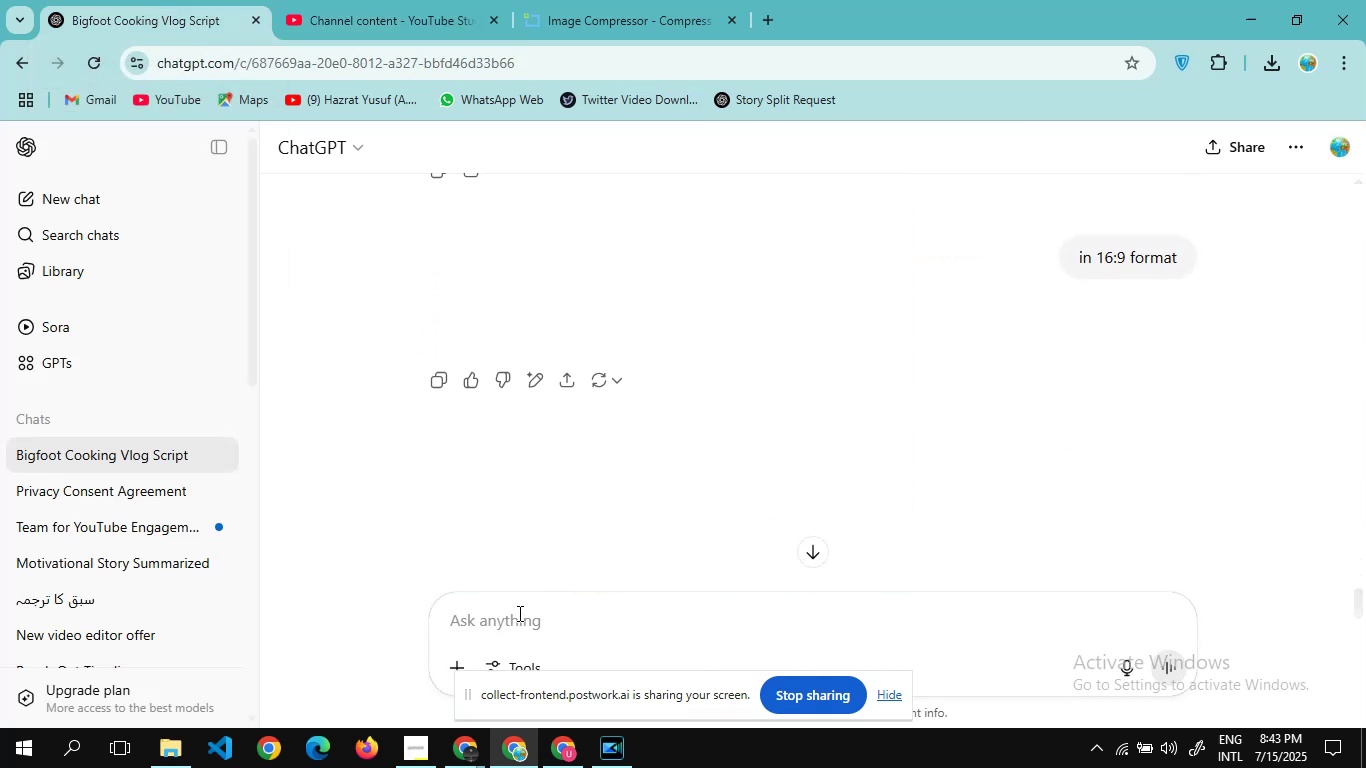 
type(that fine)
 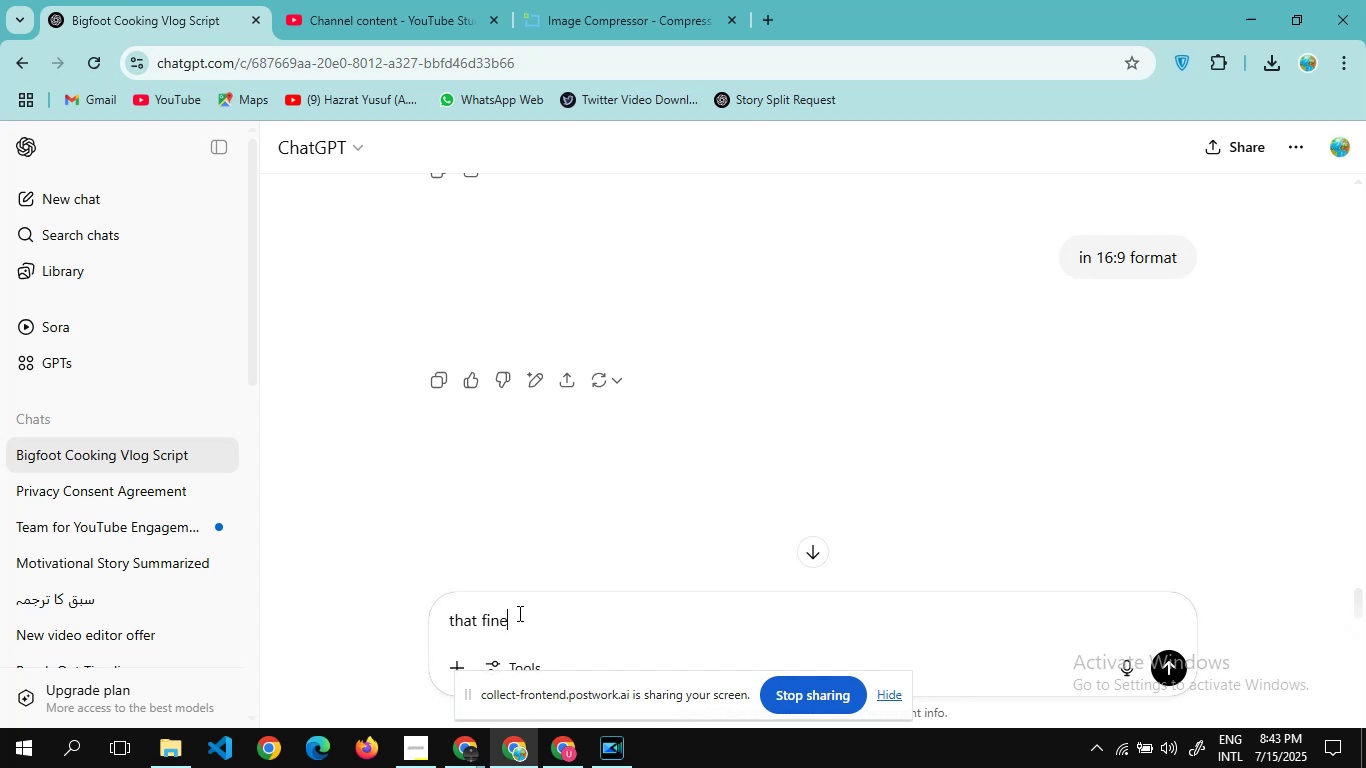 
key(Enter)
 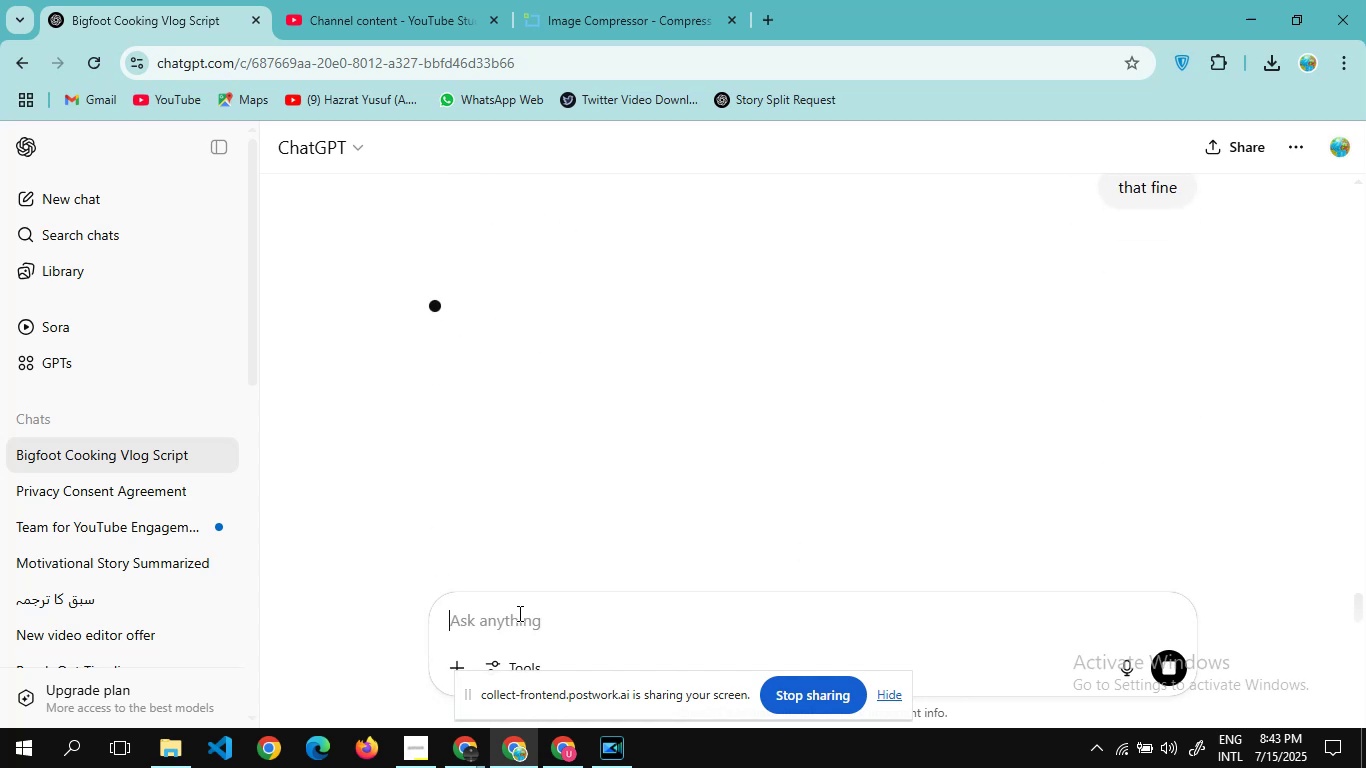 
type(i up;o)
key(Backspace)
key(Backspace)
type(lp)
key(Backspace)
type(oad the video)
 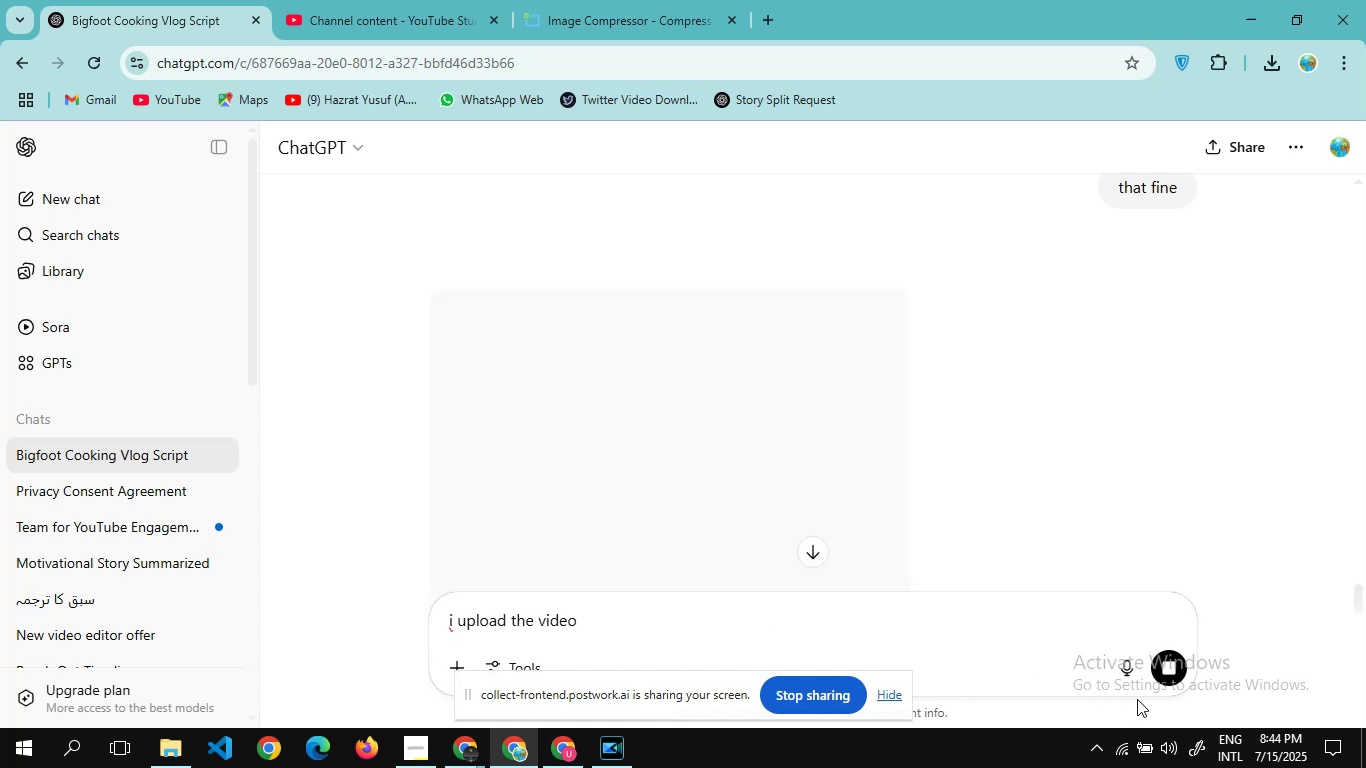 
left_click([1156, 676])
 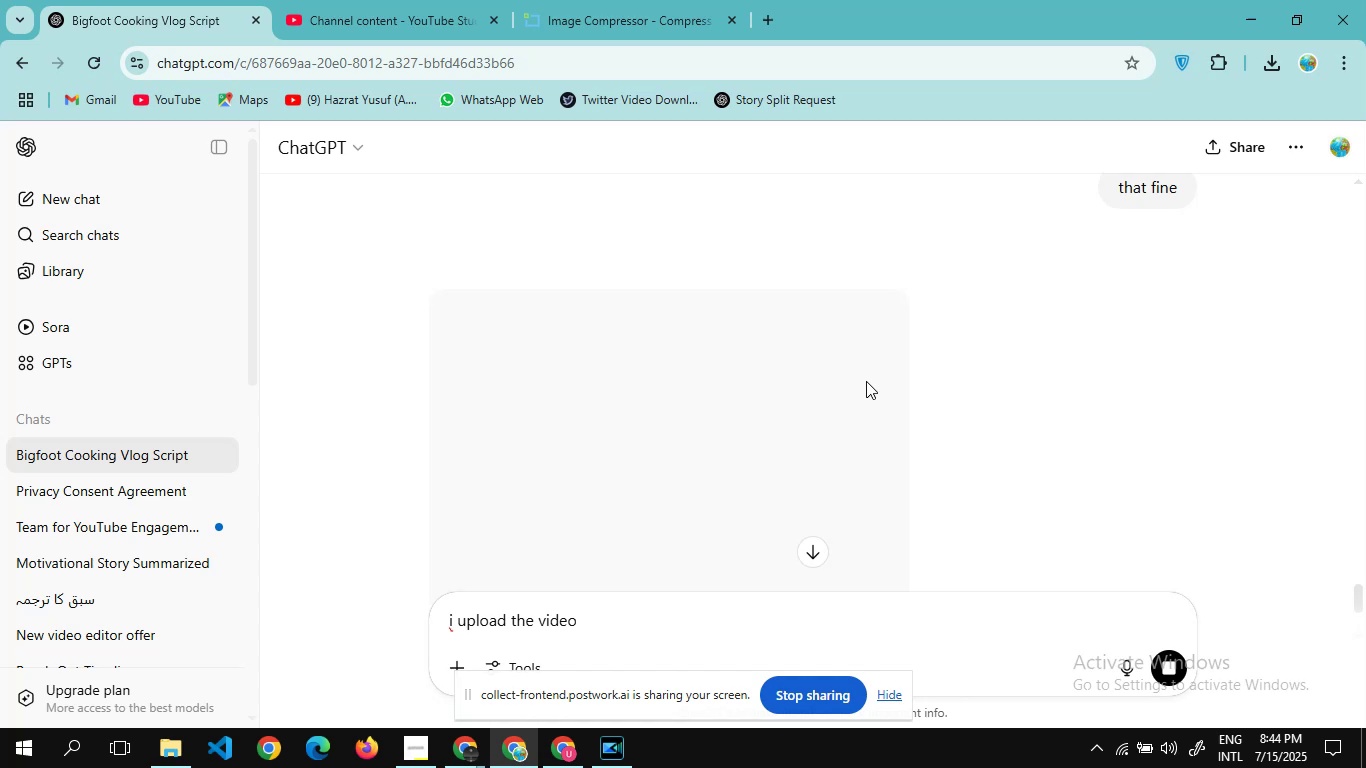 
scroll: coordinate [637, 448], scroll_direction: up, amount: 2.0
 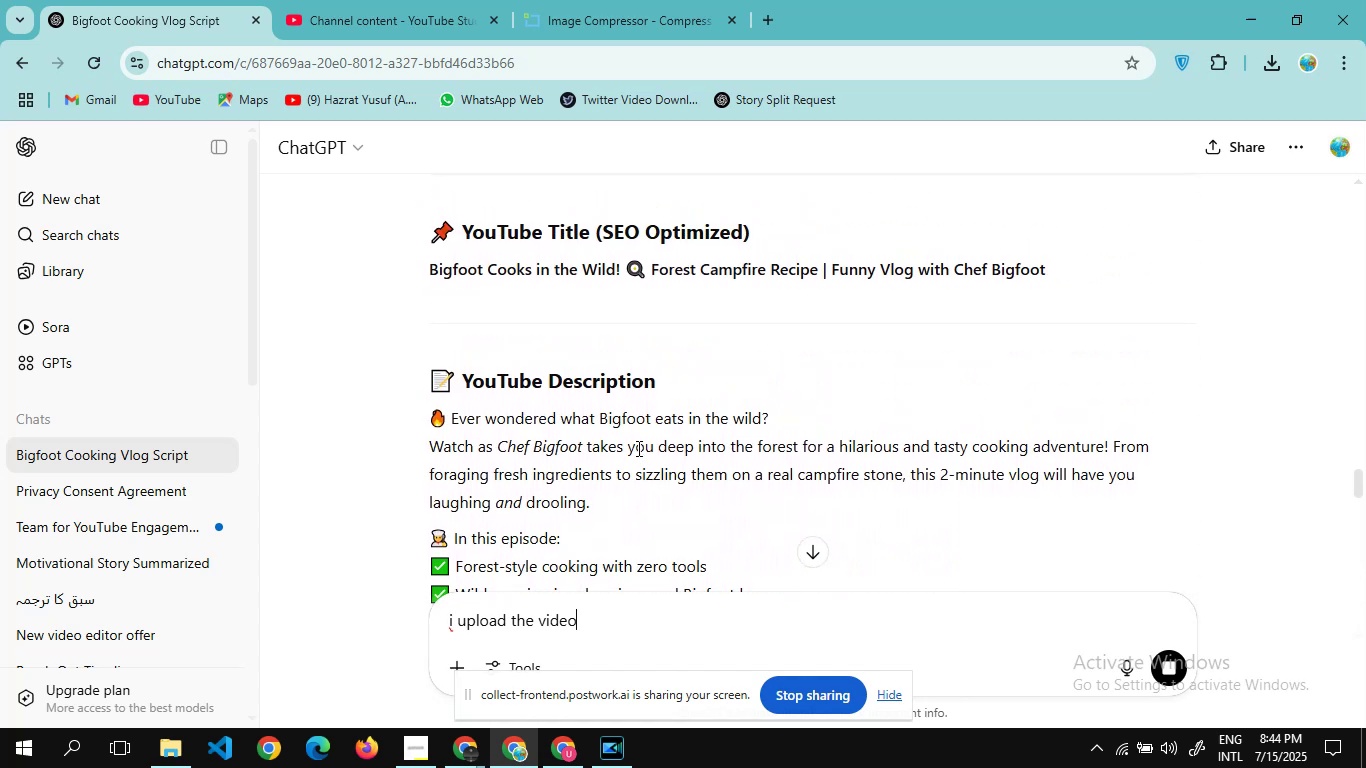 
scroll: coordinate [637, 448], scroll_direction: down, amount: 16.0
 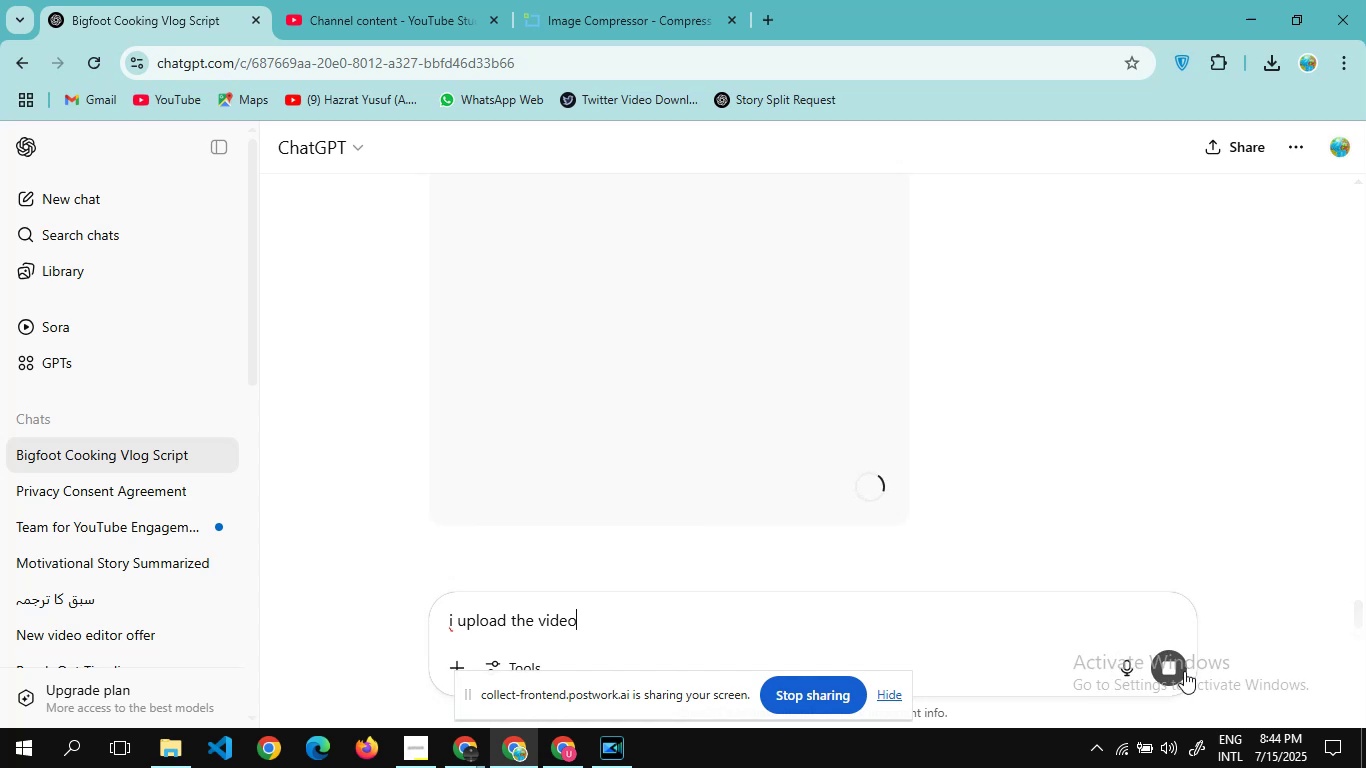 
left_click([1168, 669])
 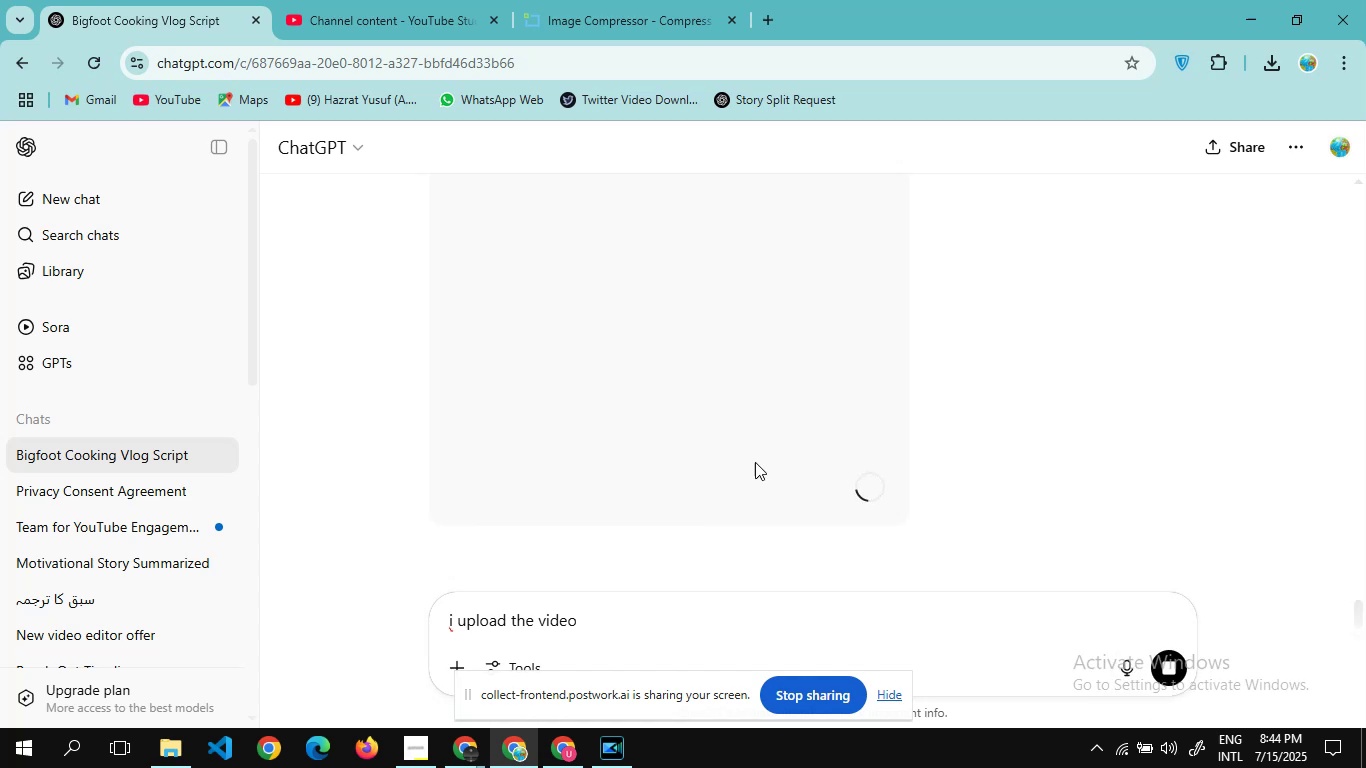 
scroll: coordinate [749, 458], scroll_direction: up, amount: 3.0
 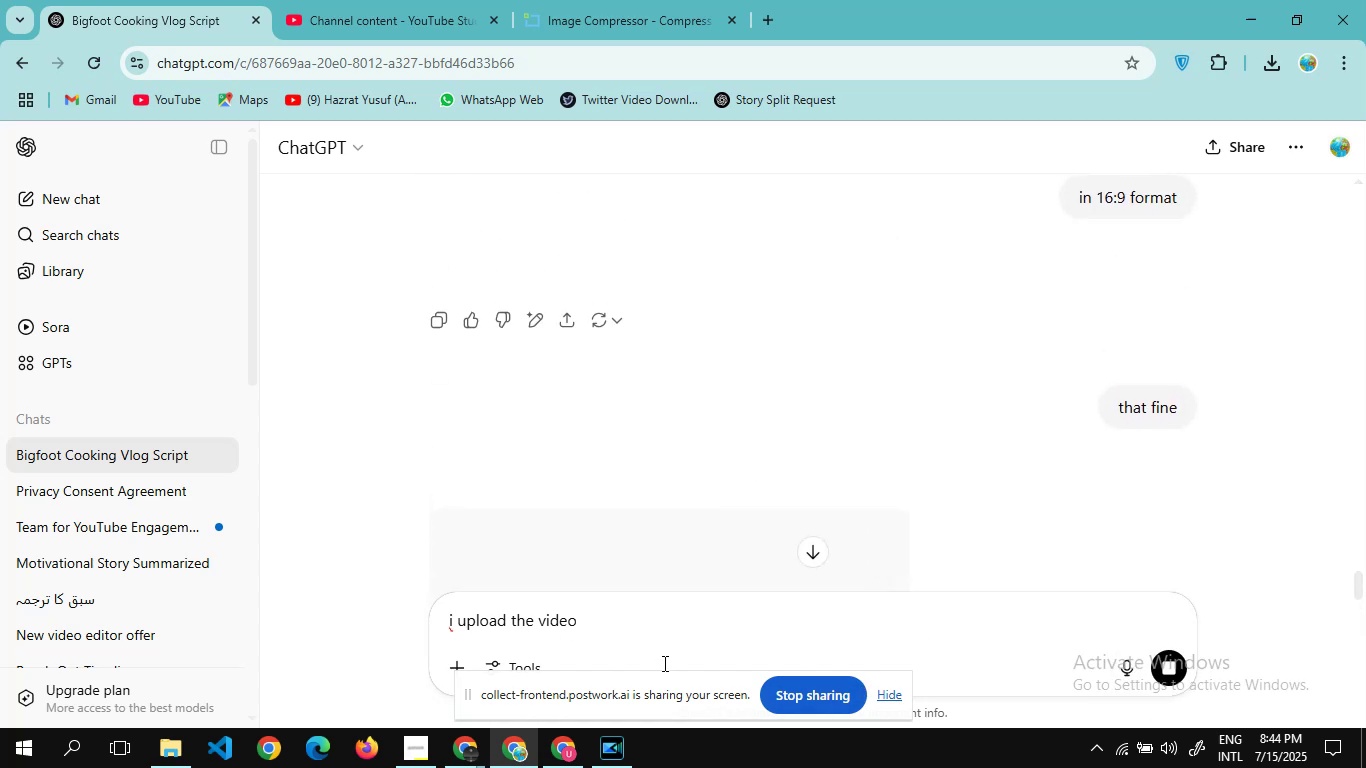 
wait(5.2)
 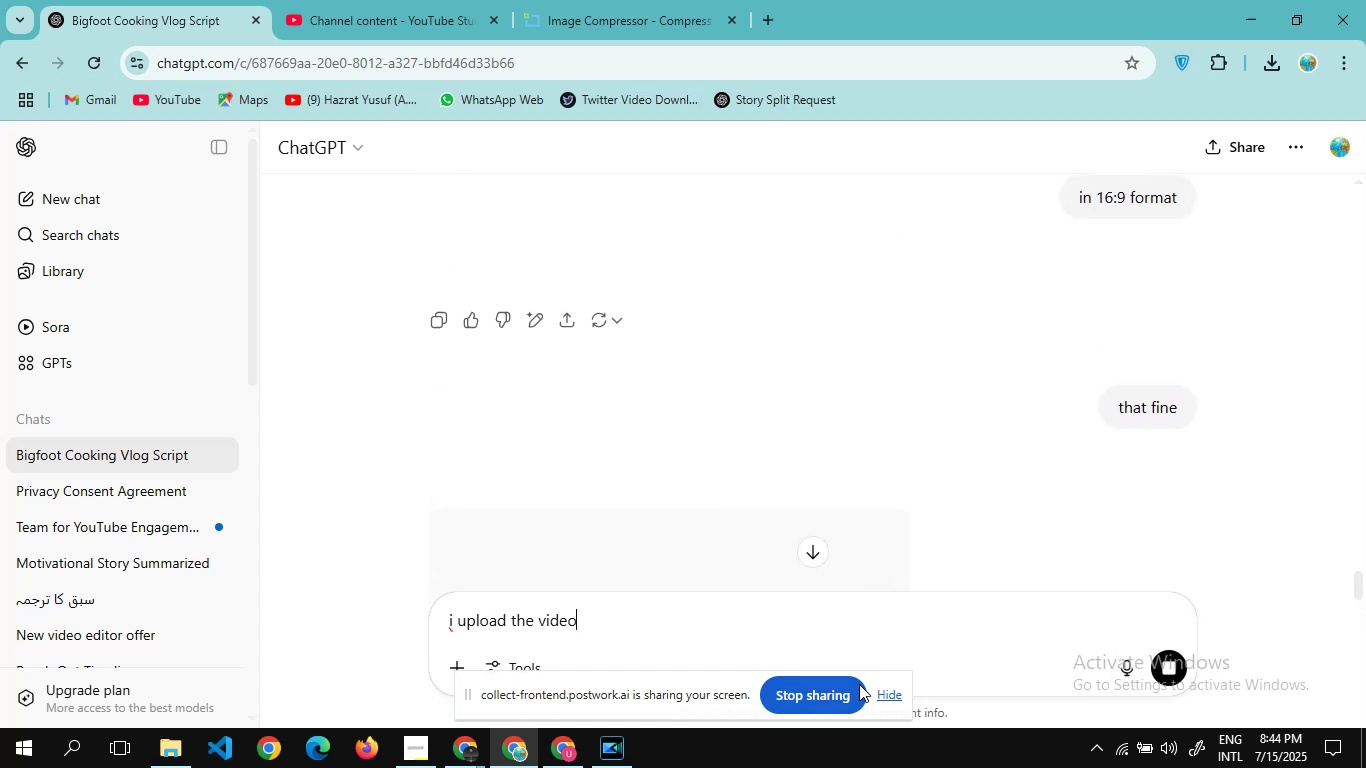 
mouse_move([411, 748])
 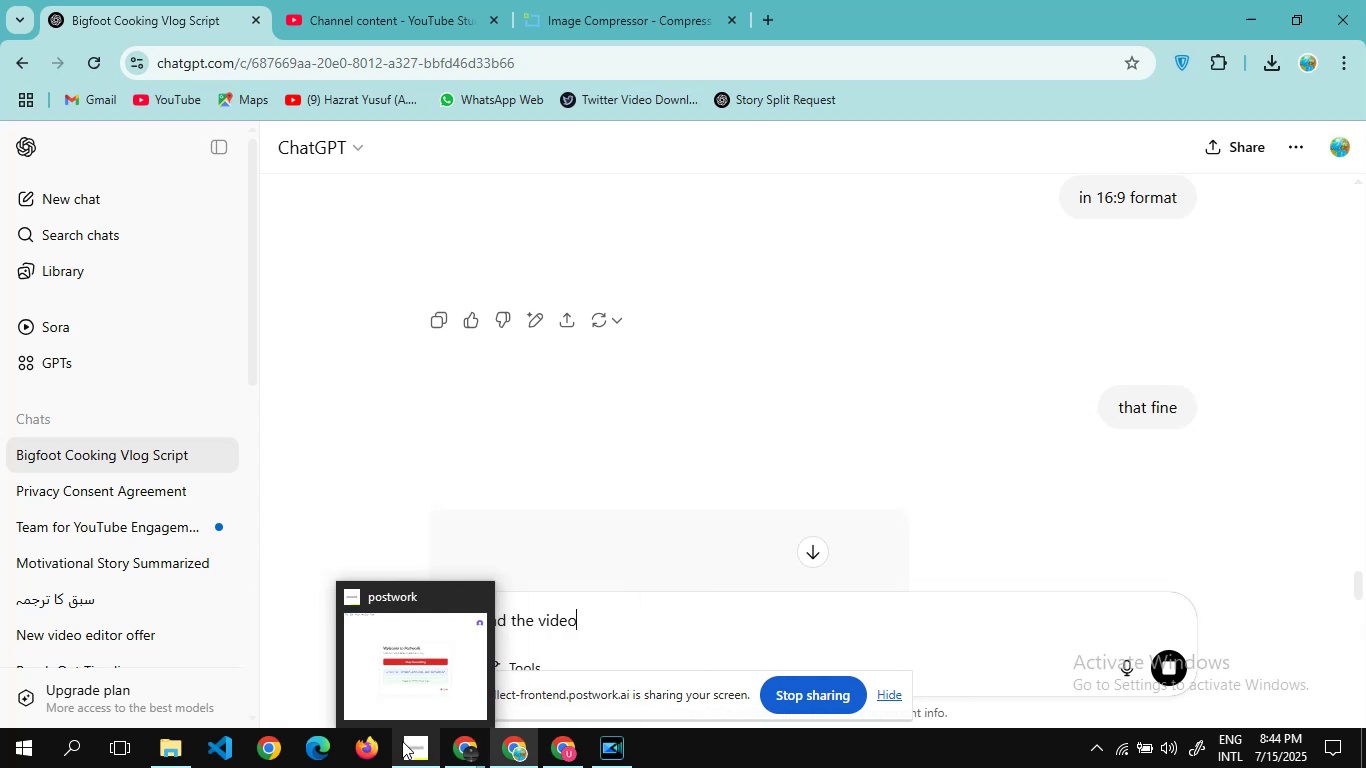 
mouse_move([378, 736])
 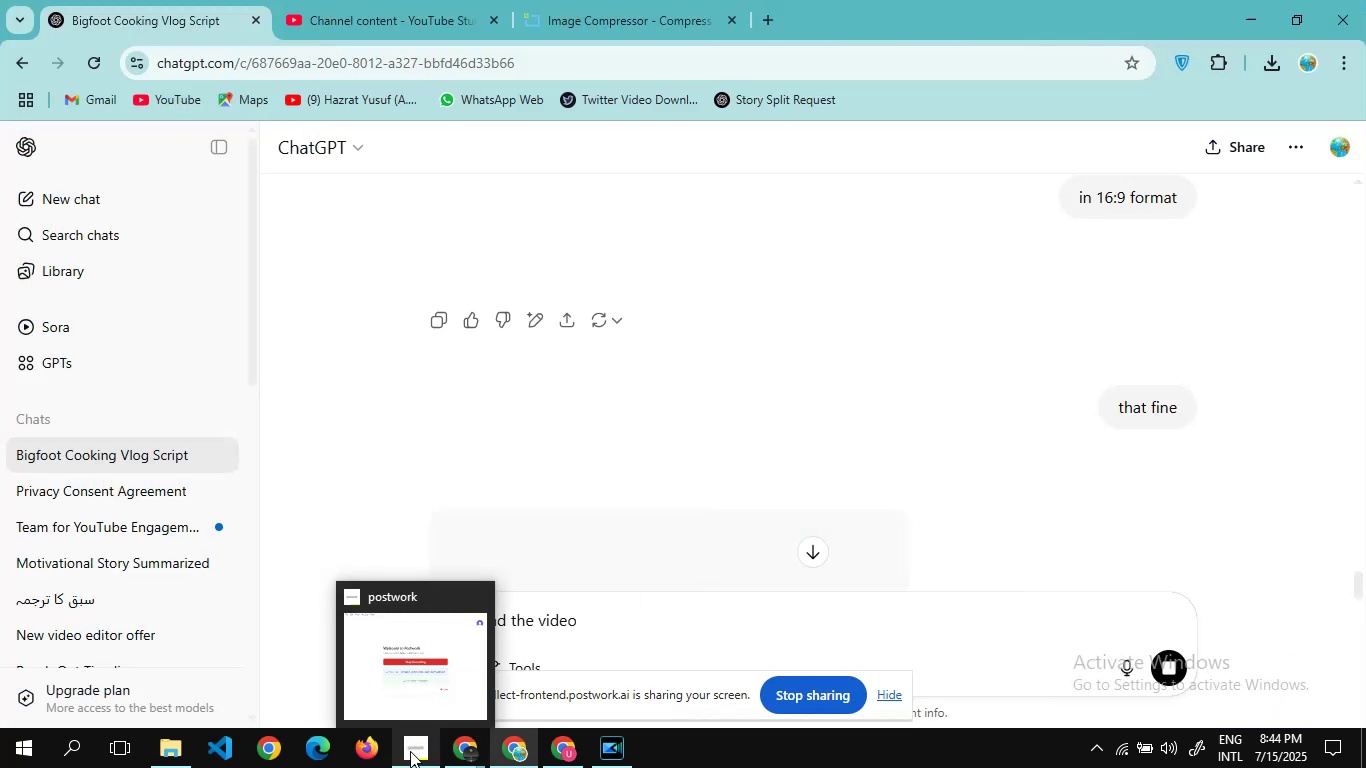 
mouse_move([430, 737])
 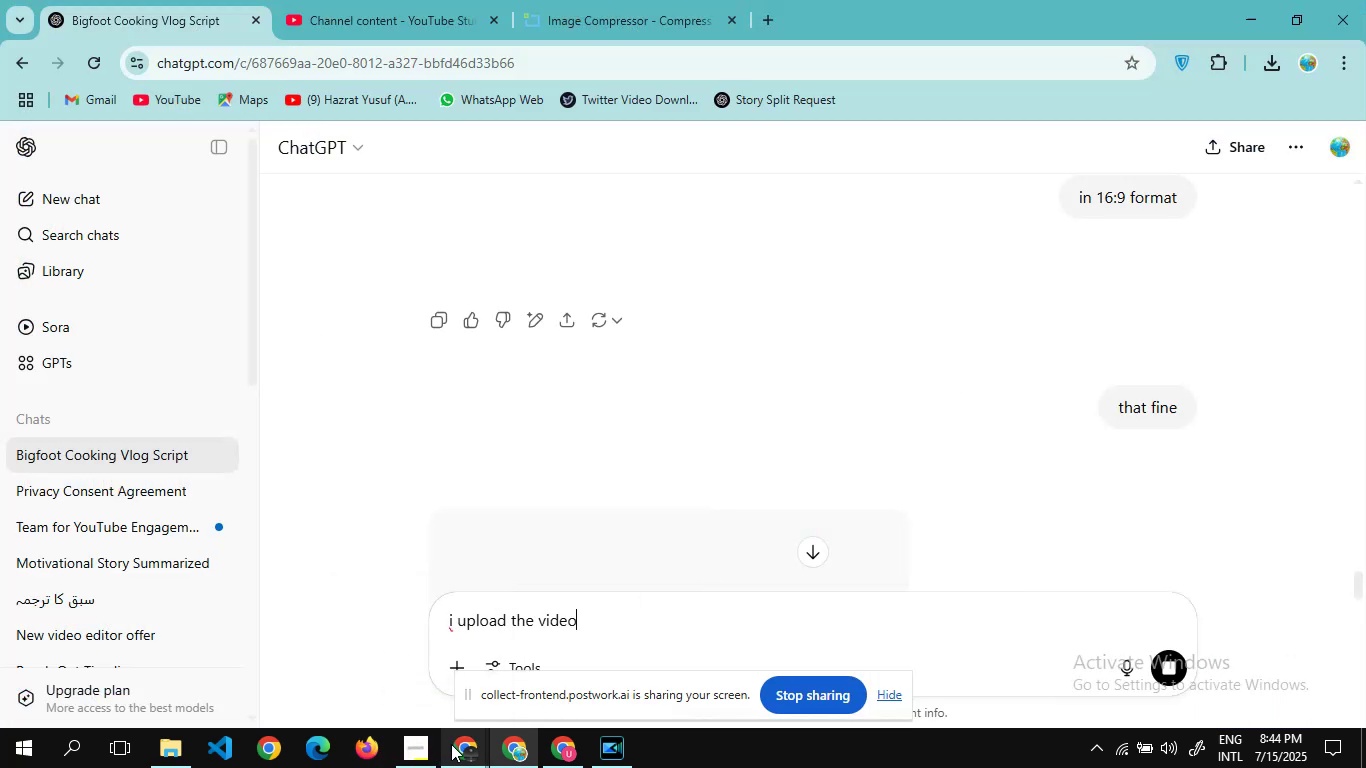 
mouse_move([481, 697])
 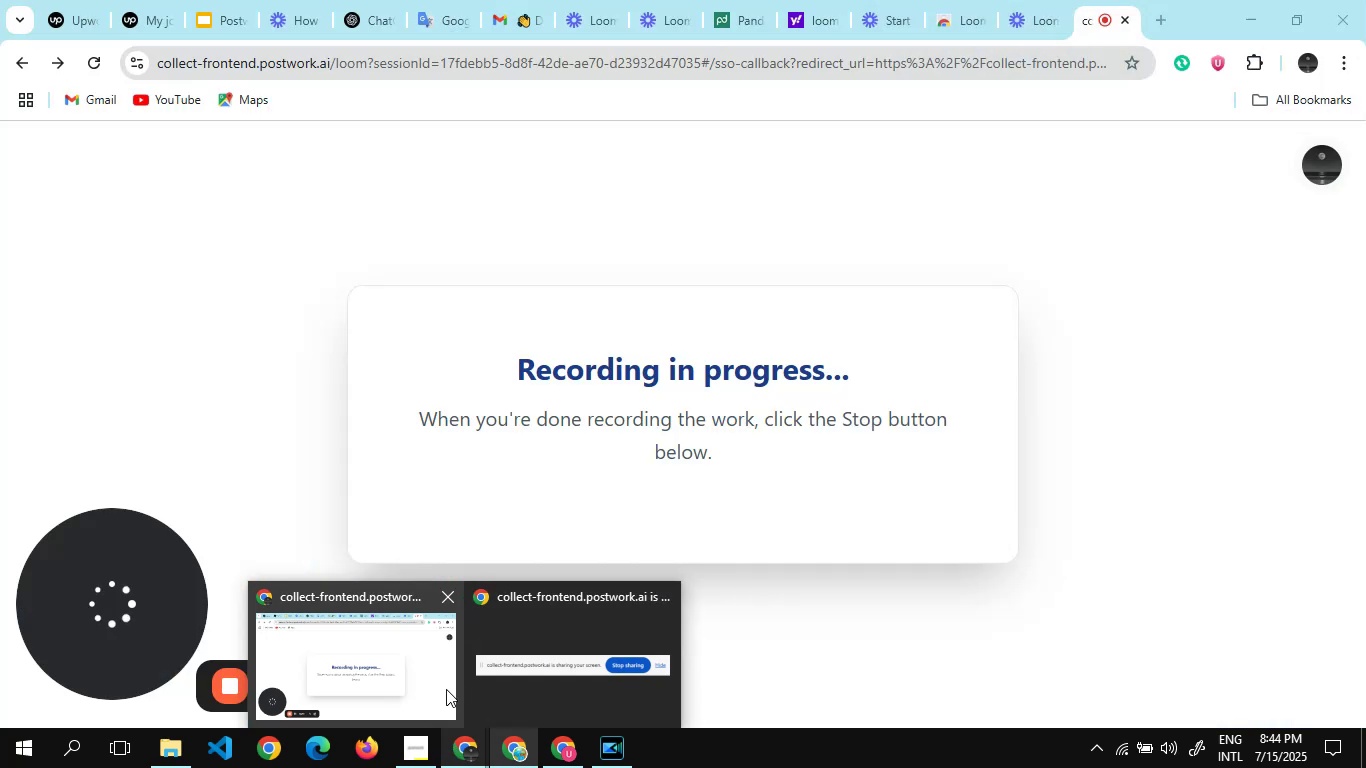 
mouse_move([391, 677])
 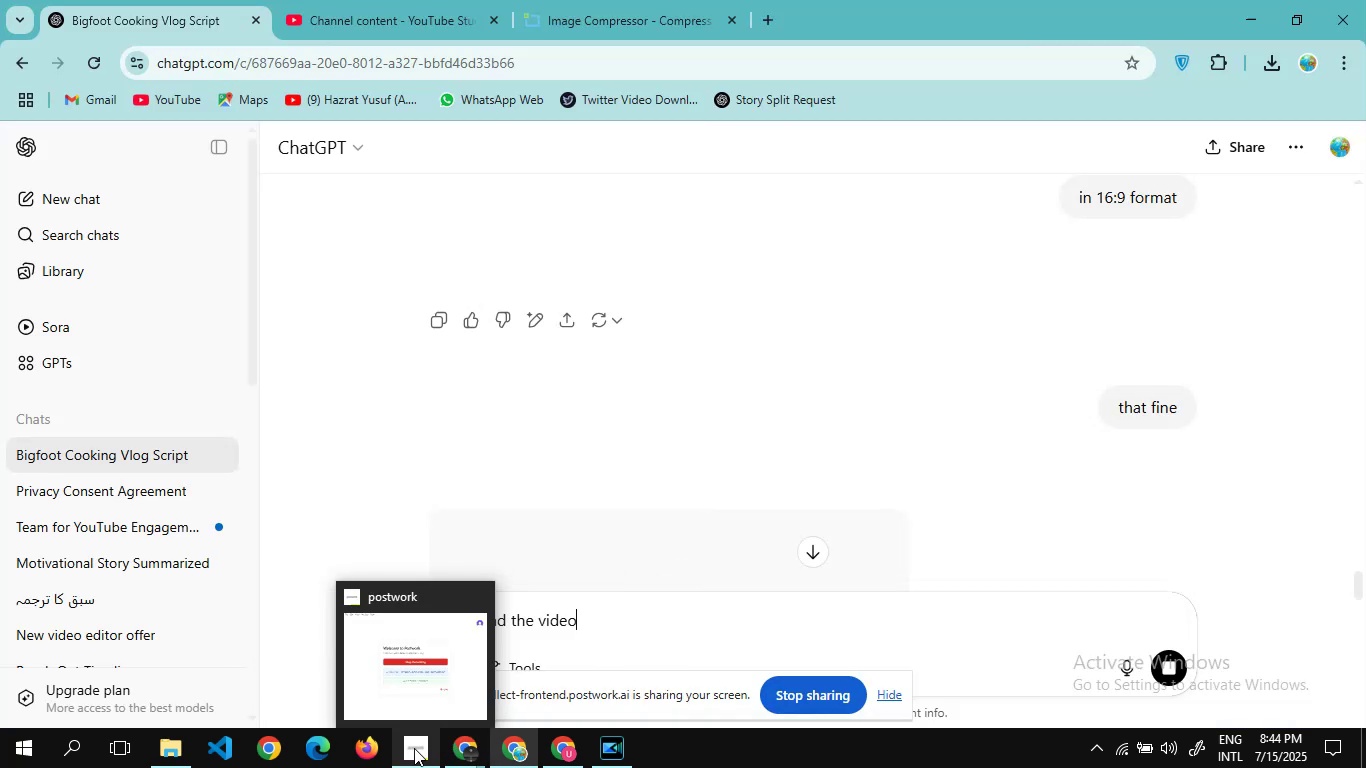 